 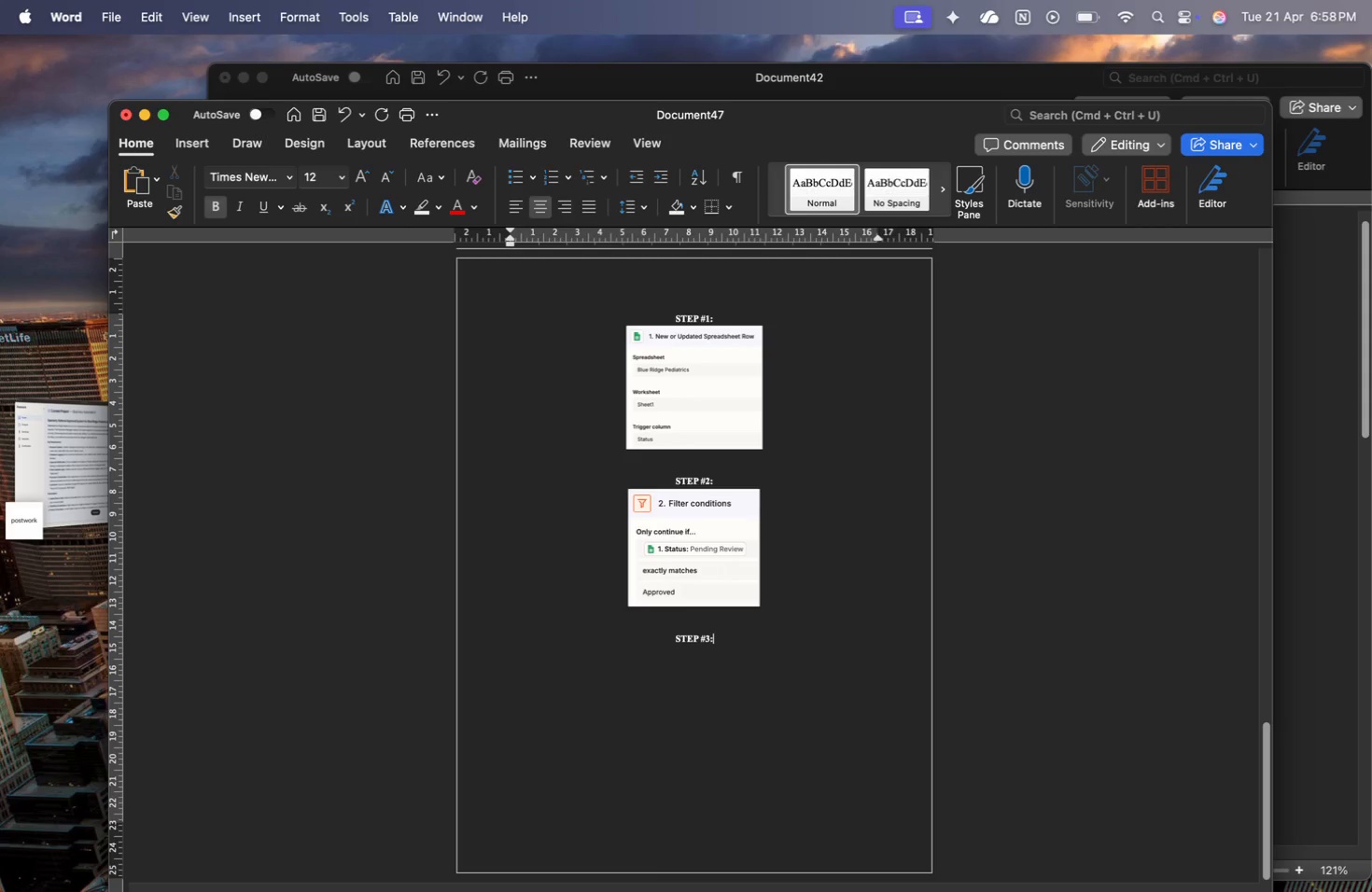 
key(Enter)
 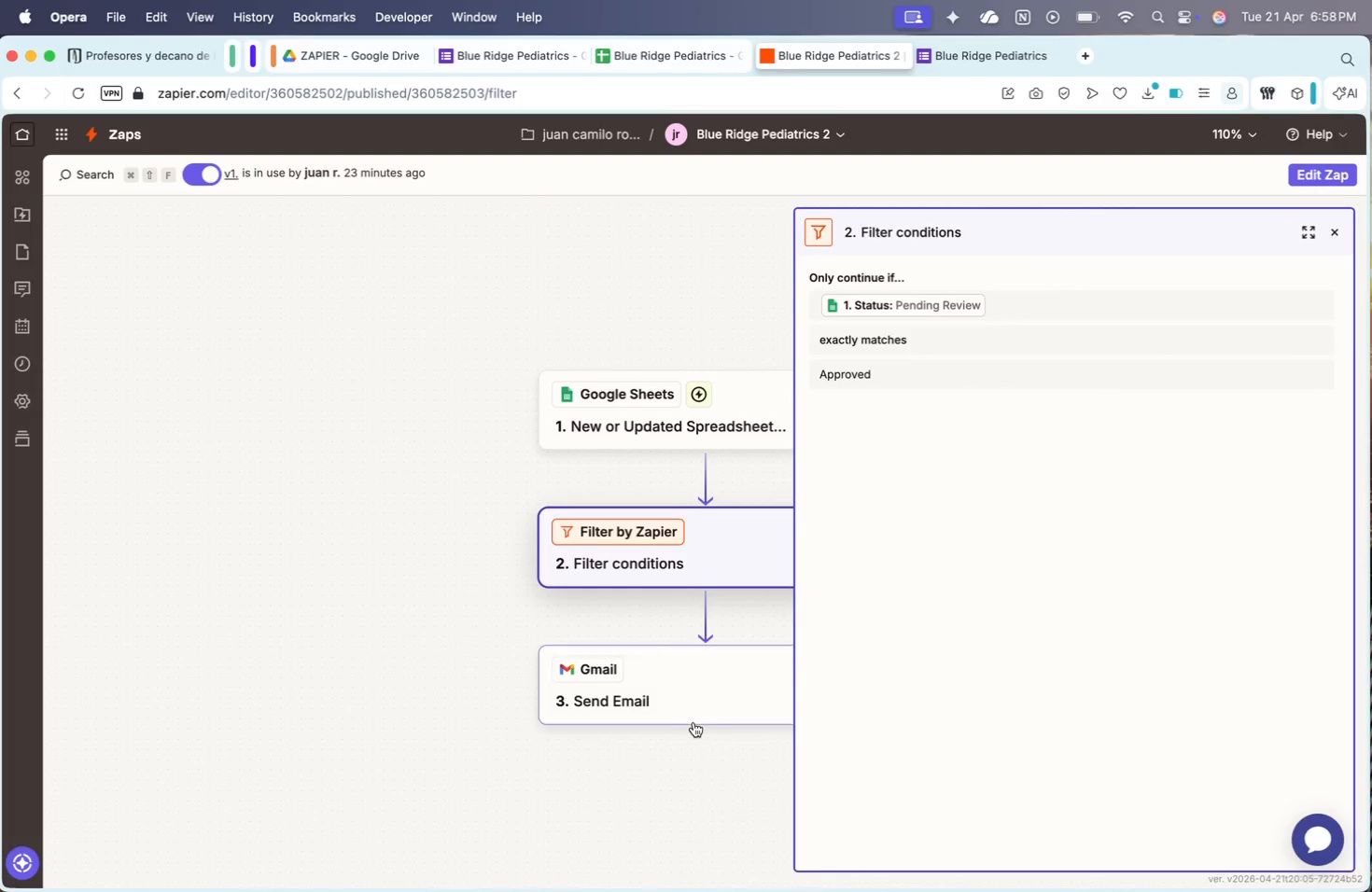 
double_click([705, 692])
 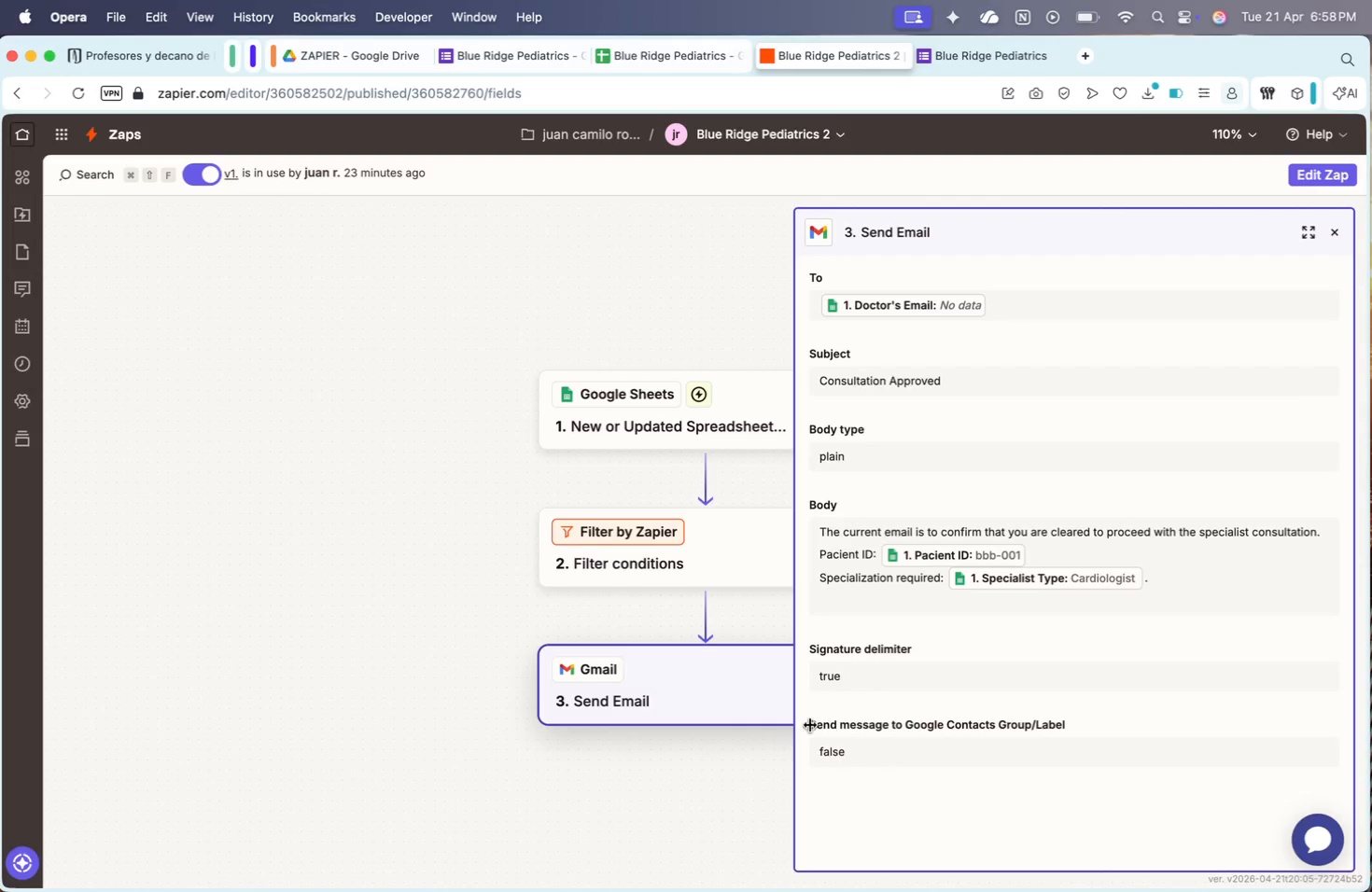 
key(Meta+Shift+4)
 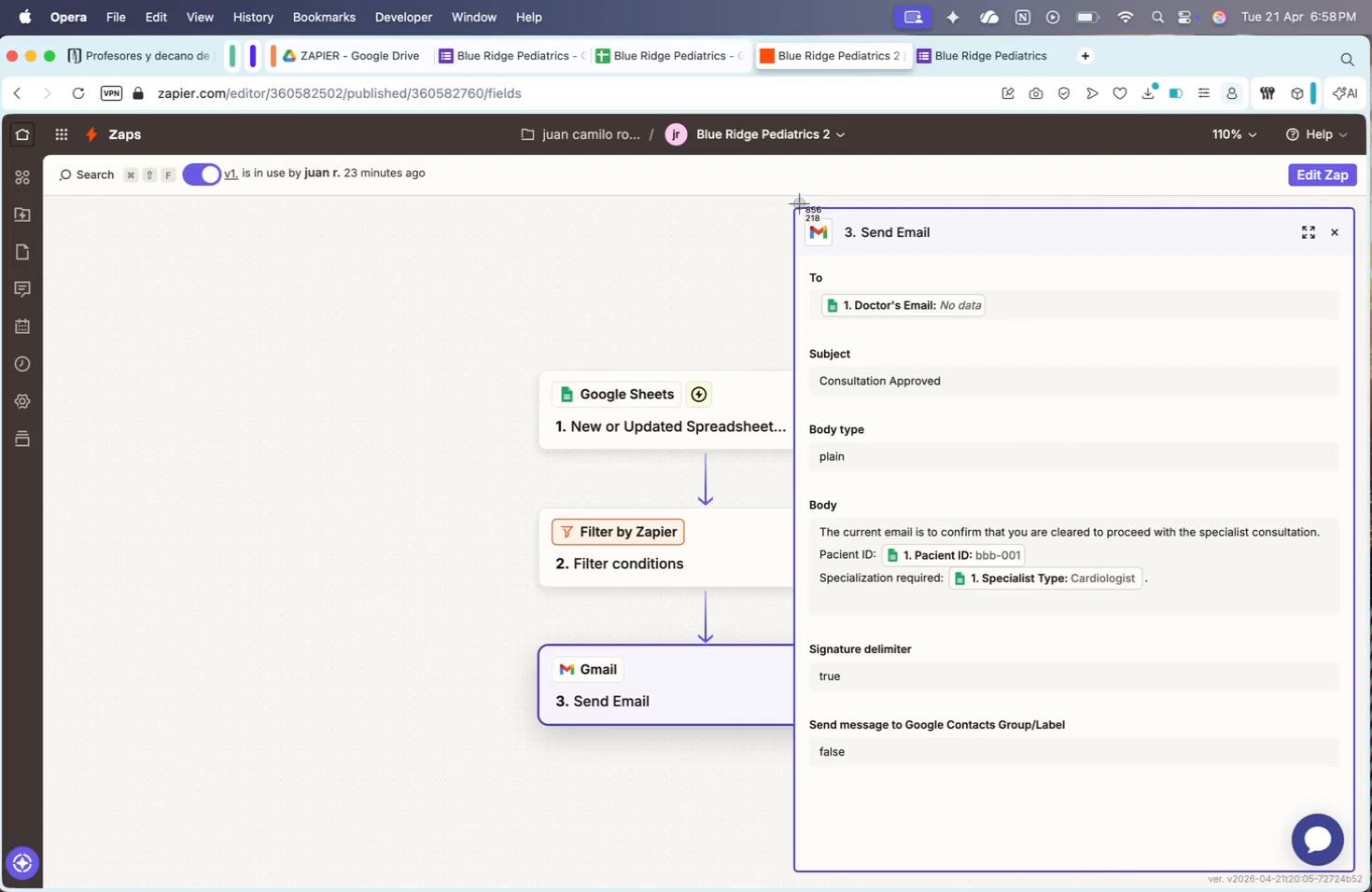 
left_click_drag(start_coordinate=[801, 210], to_coordinate=[1346, 623])
 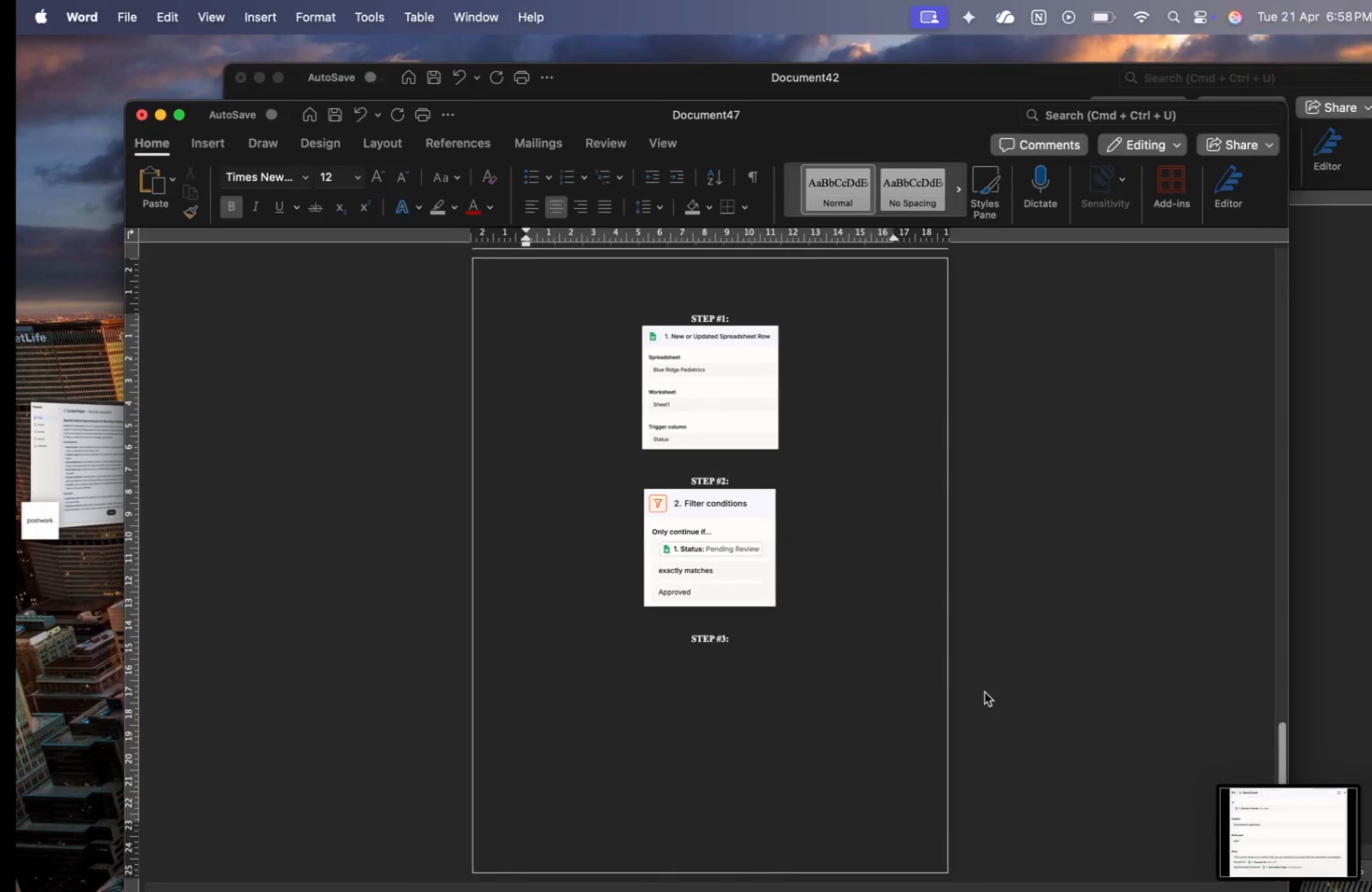 
left_click_drag(start_coordinate=[1276, 827], to_coordinate=[705, 713])
 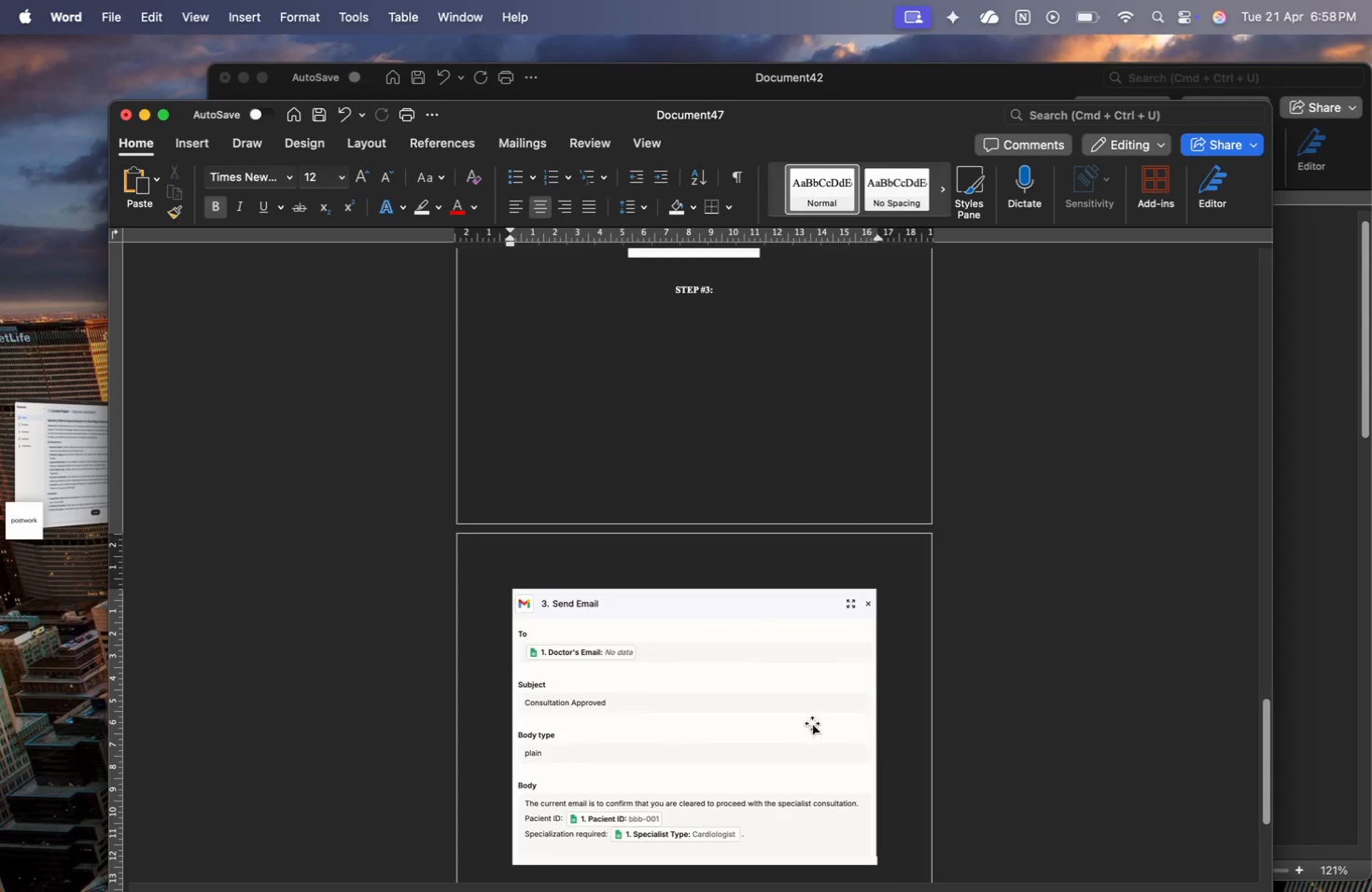 
scroll: coordinate [1276, 827], scroll_direction: down, amount: 25.0
 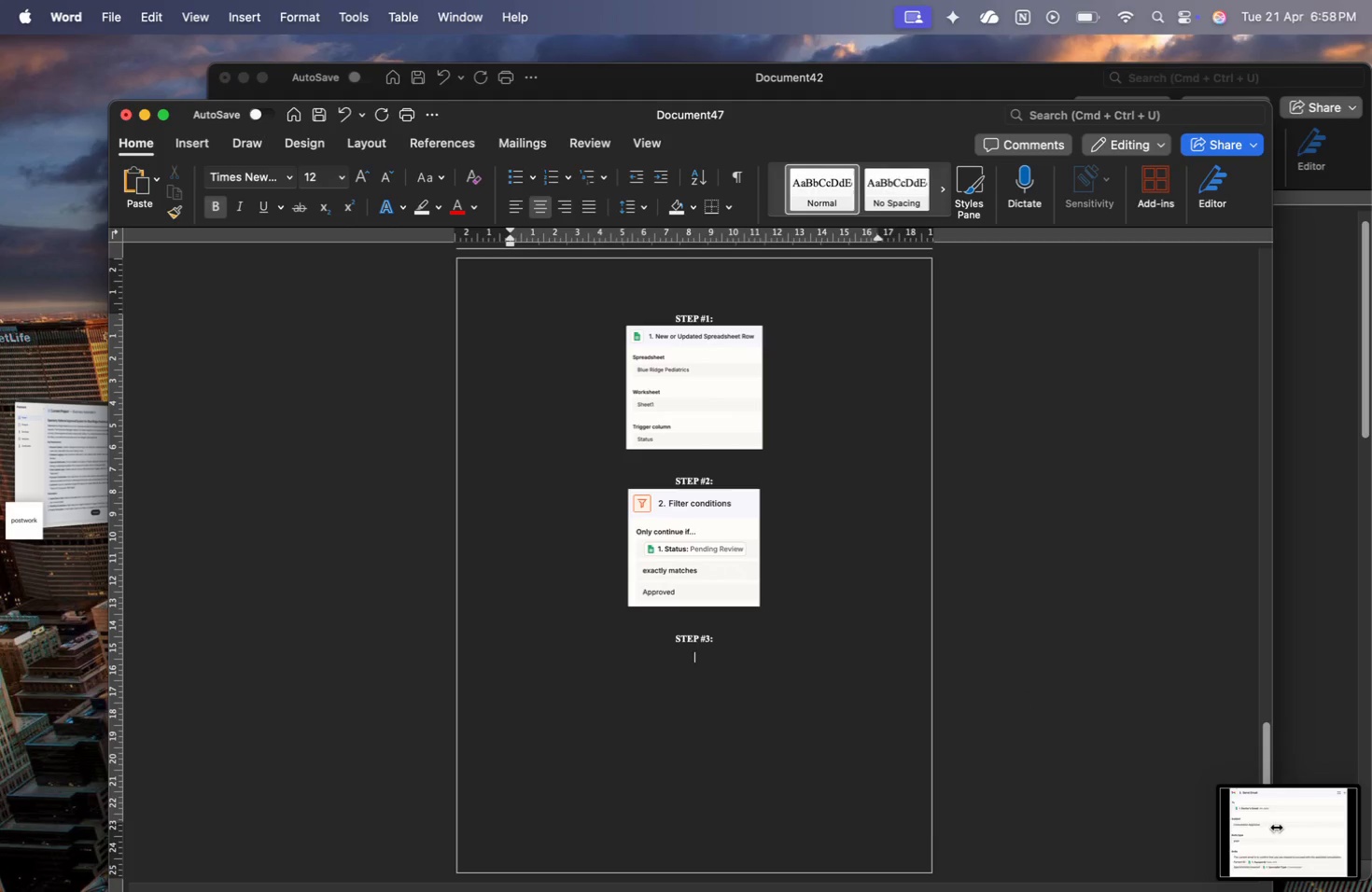 
left_click([794, 711])
 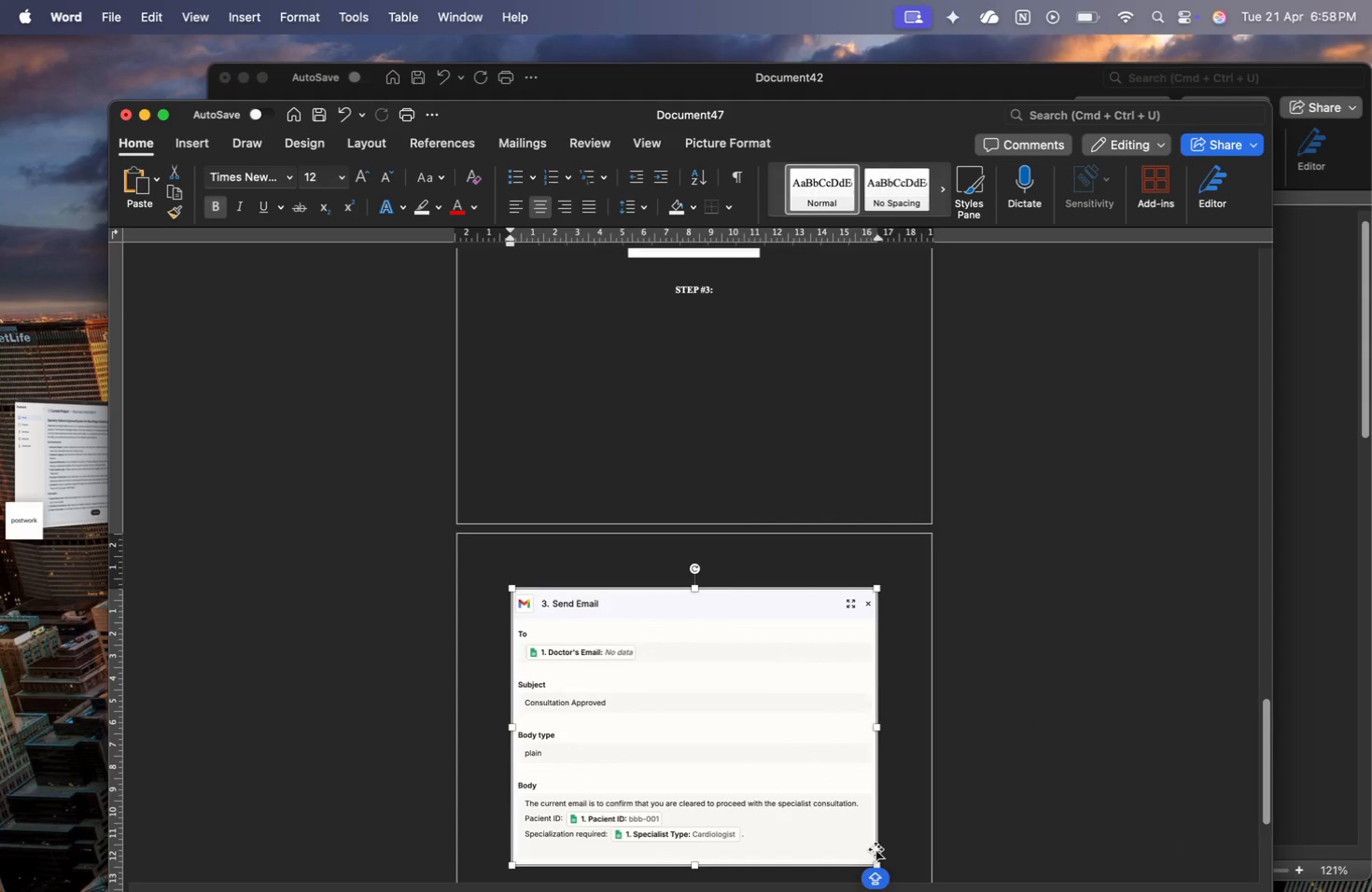 
left_click_drag(start_coordinate=[873, 860], to_coordinate=[734, 724])
 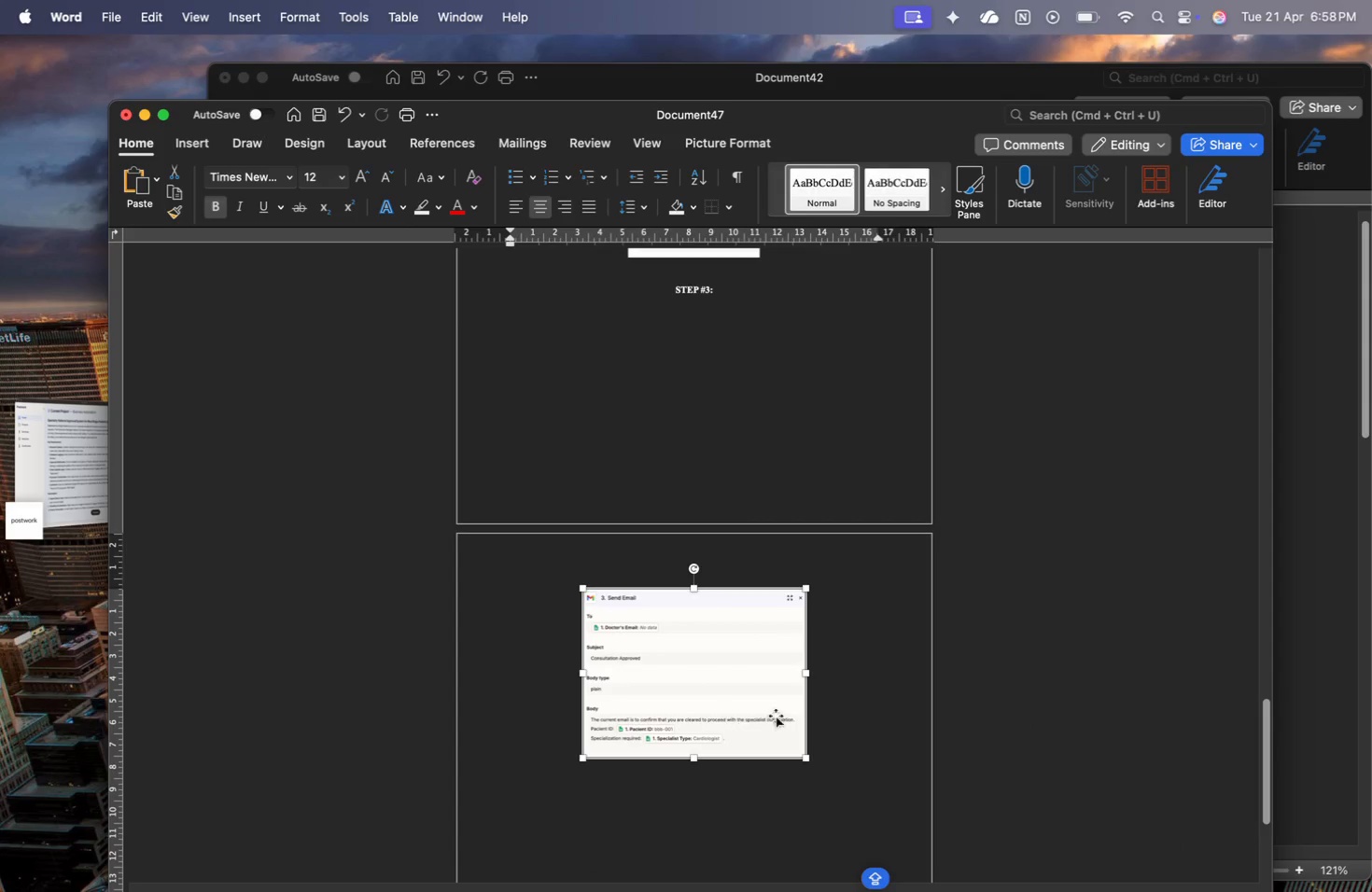 
left_click([728, 382])
 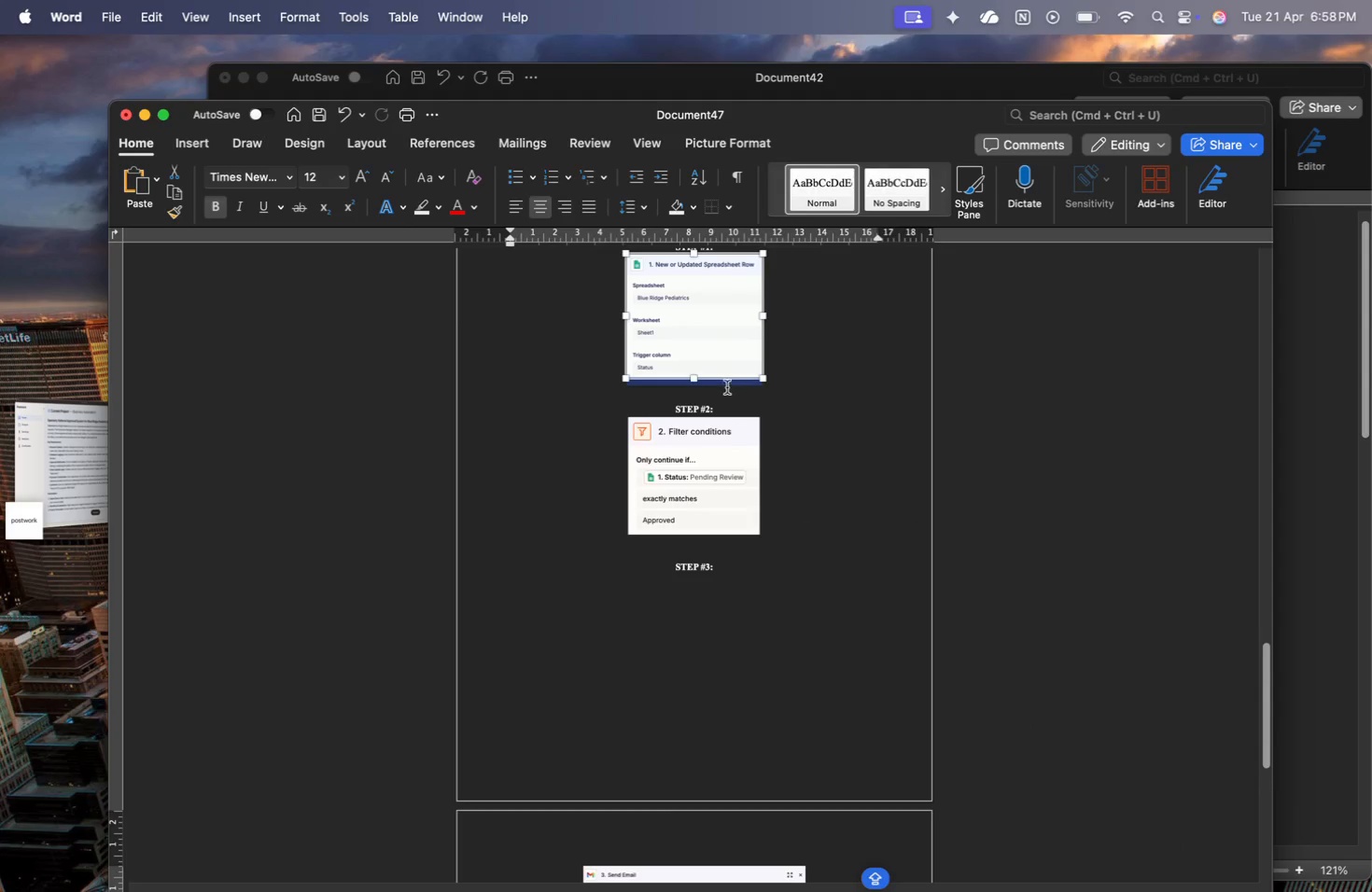 
scroll: coordinate [775, 561], scroll_direction: up, amount: 27.0
 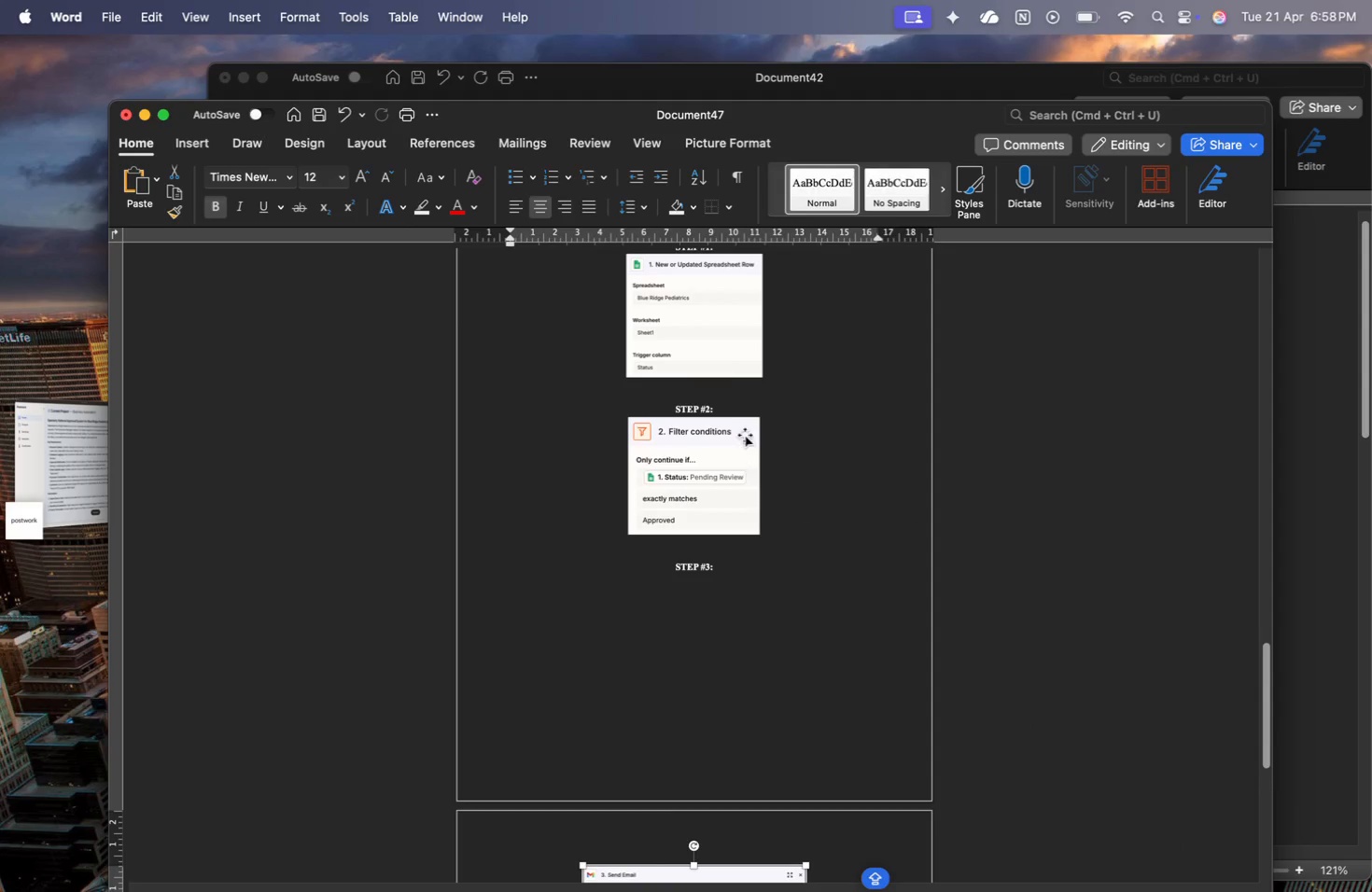 
double_click([724, 393])
 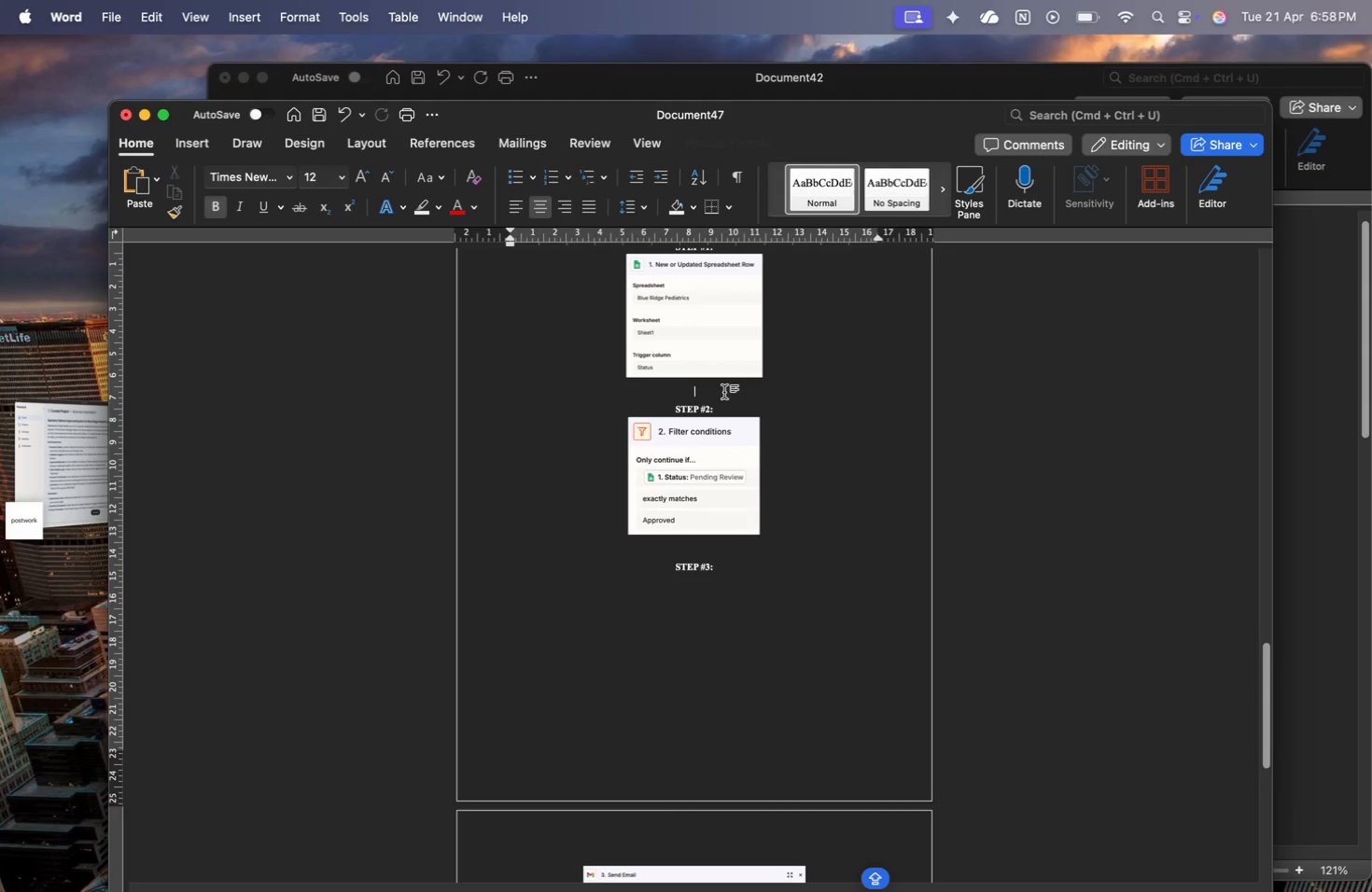 
key(Backspace)
 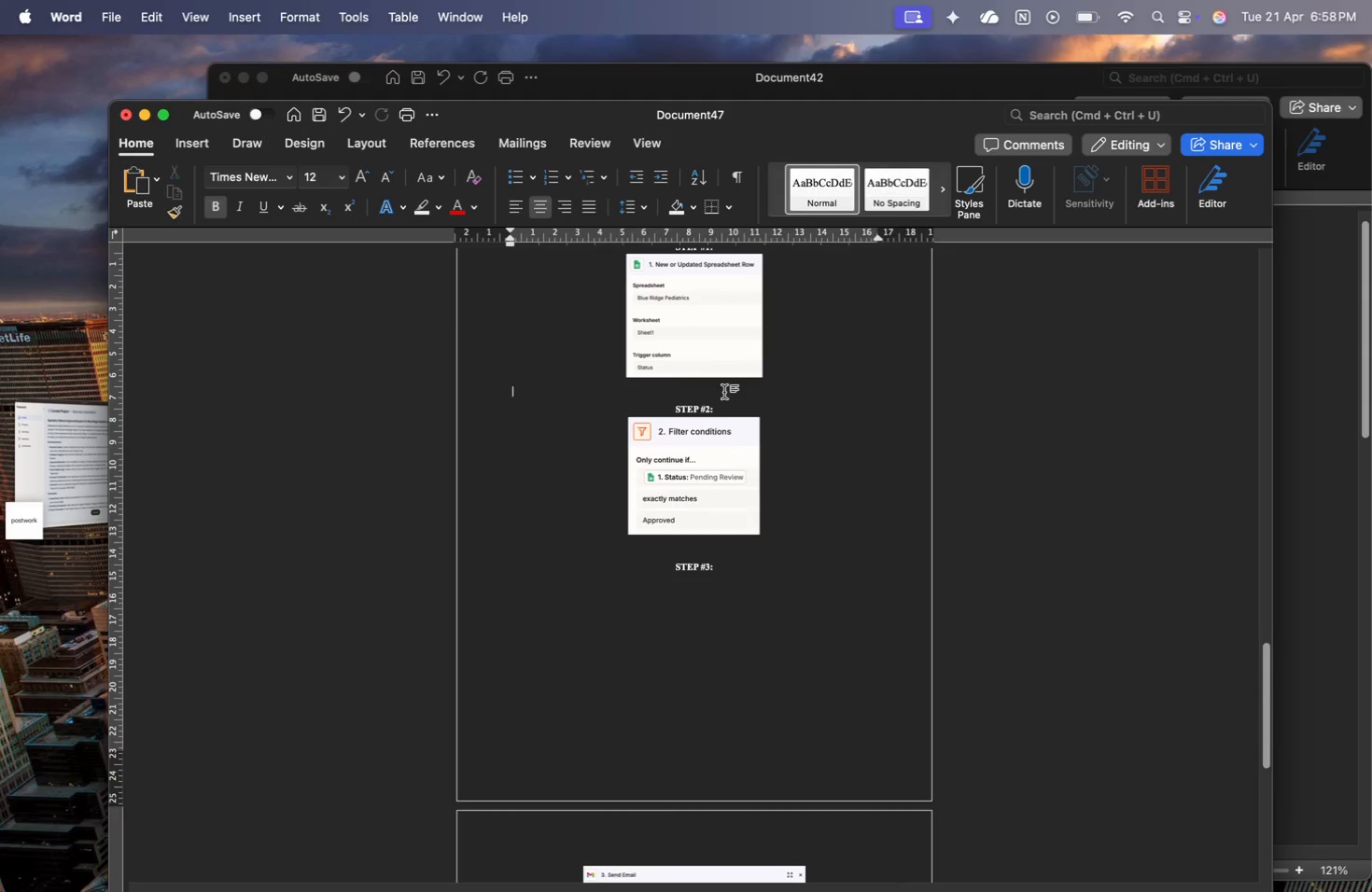 
key(Backspace)
 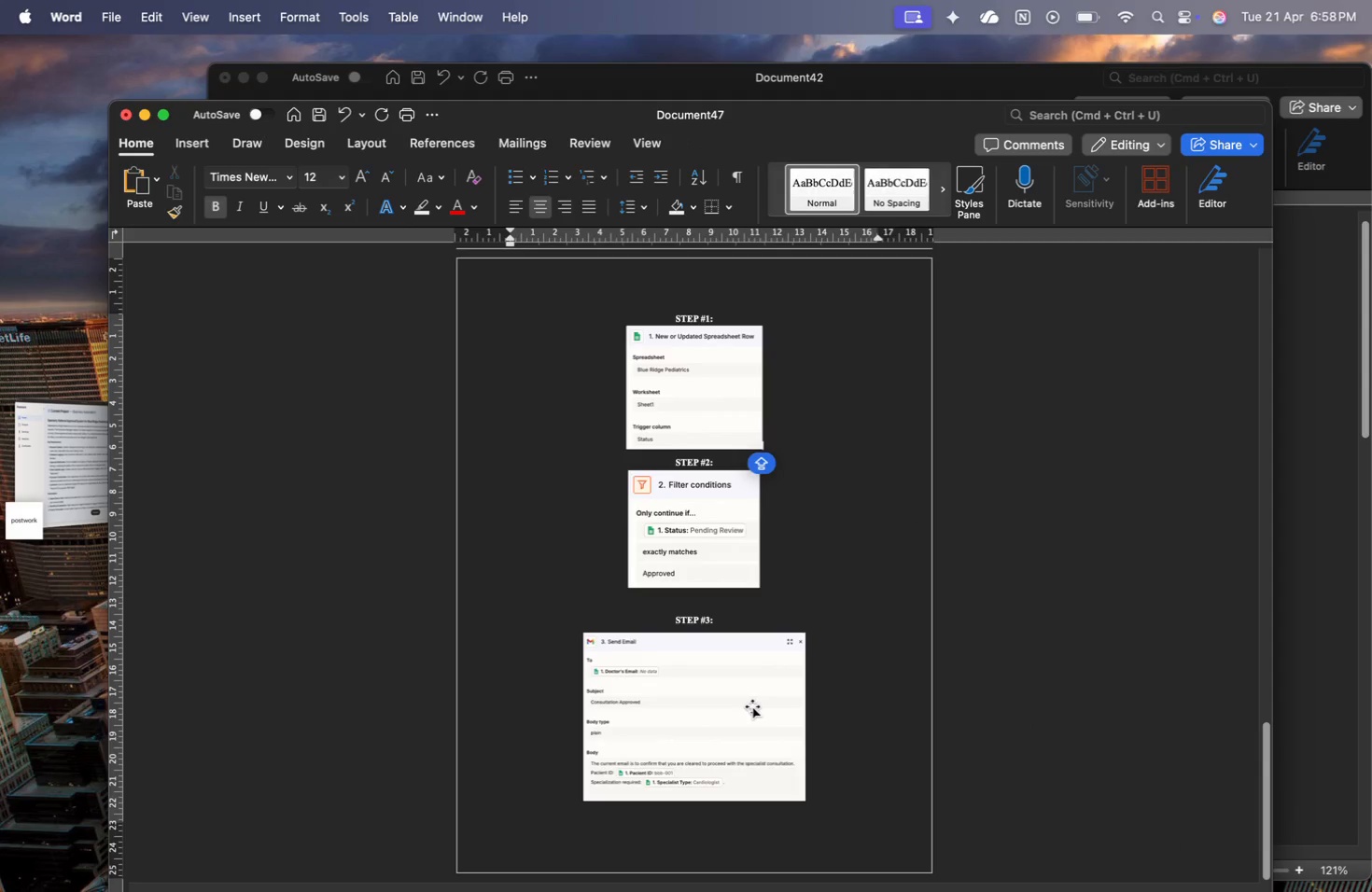 
wait(5.3)
 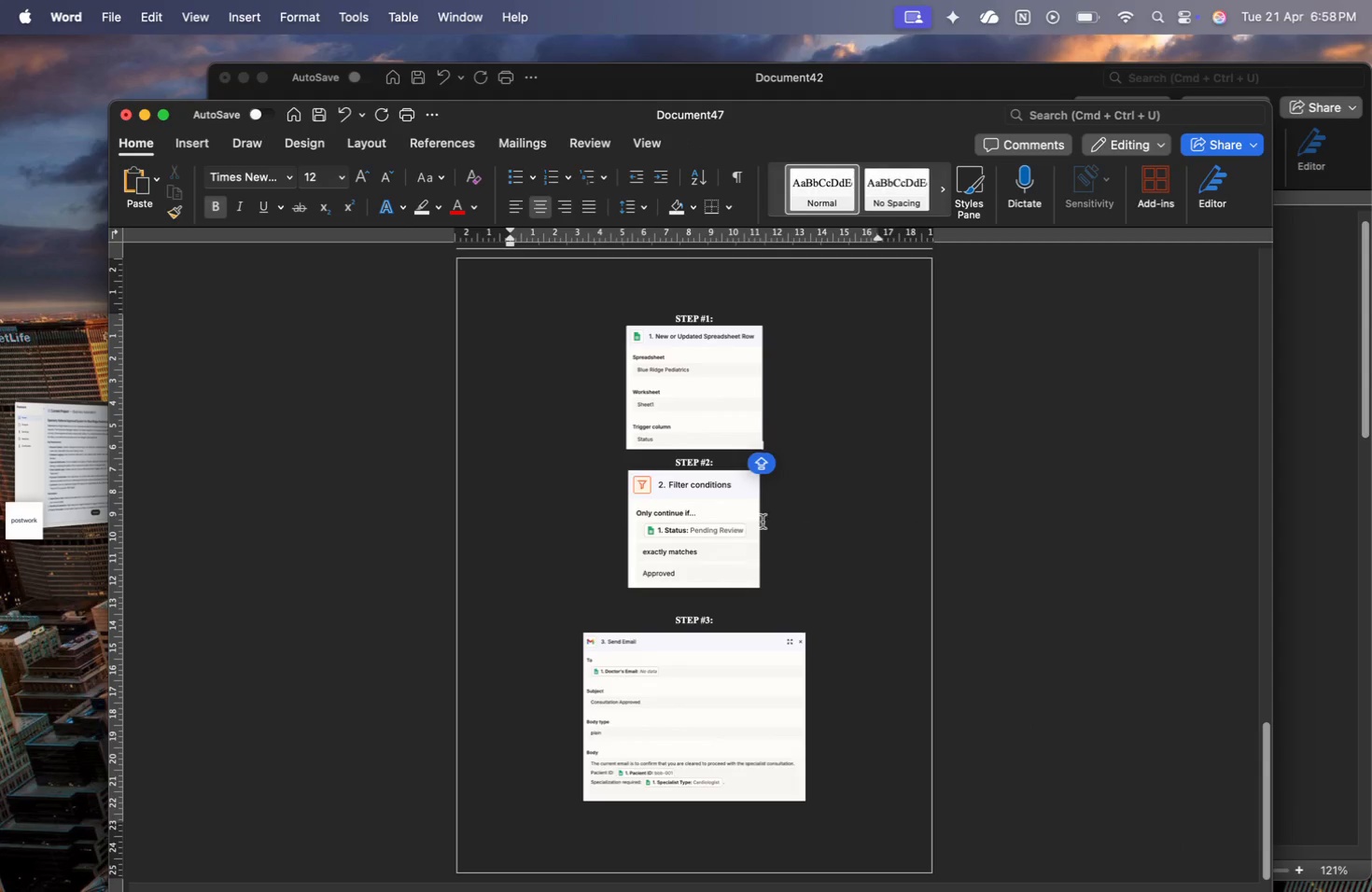 
scroll: coordinate [873, 536], scroll_direction: up, amount: 56.0
 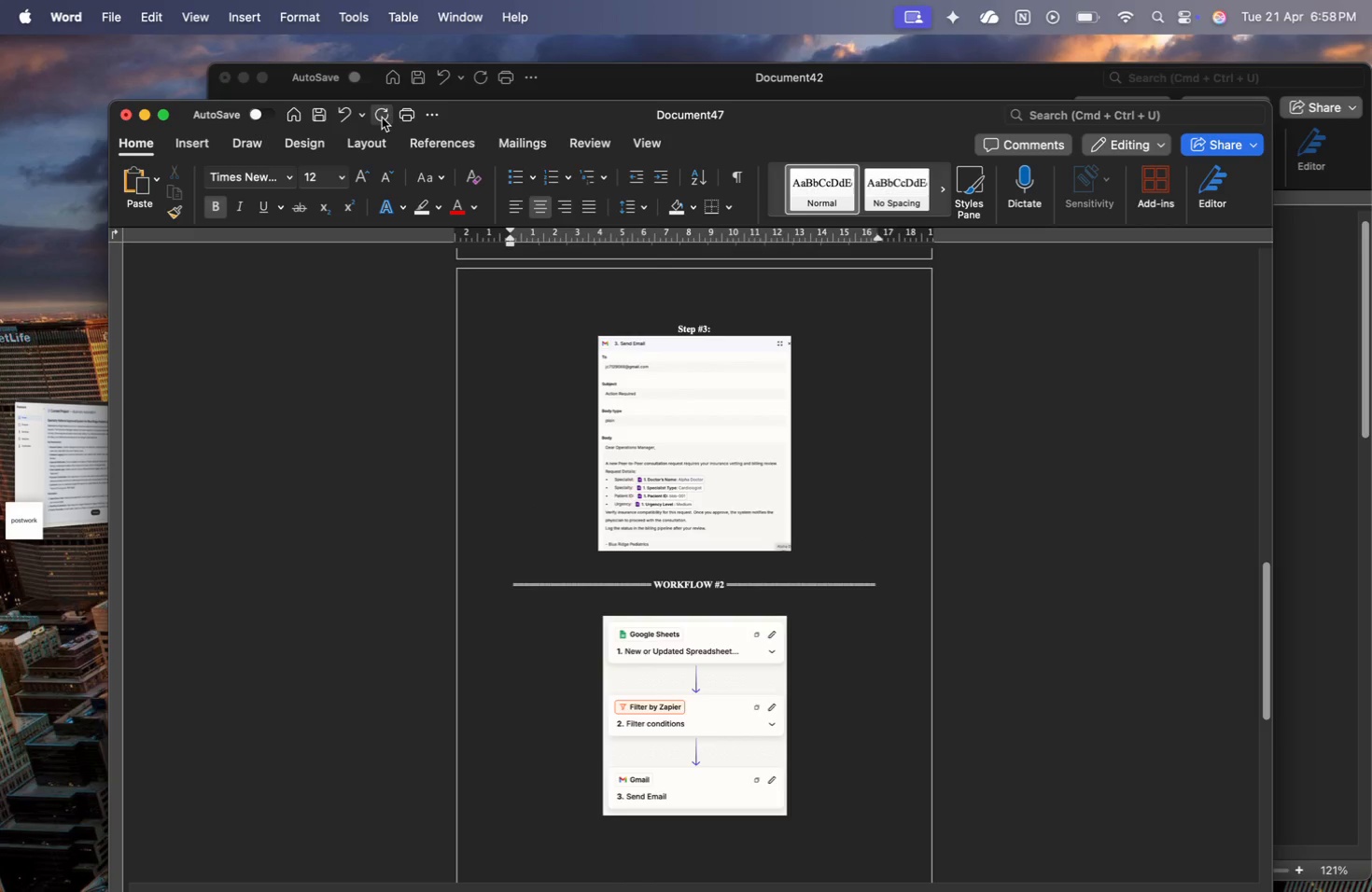 
left_click([324, 116])
 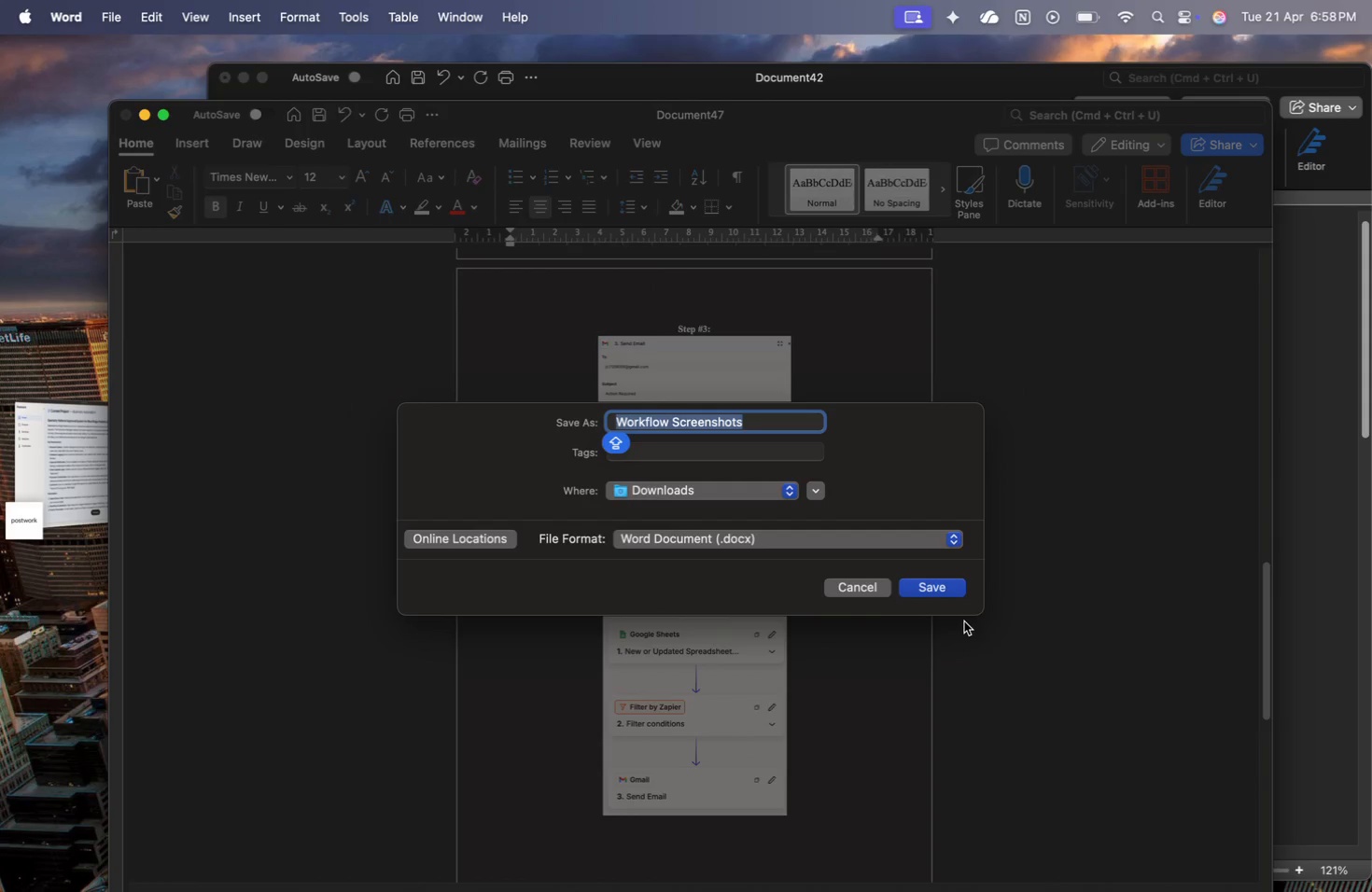 
left_click([942, 588])
 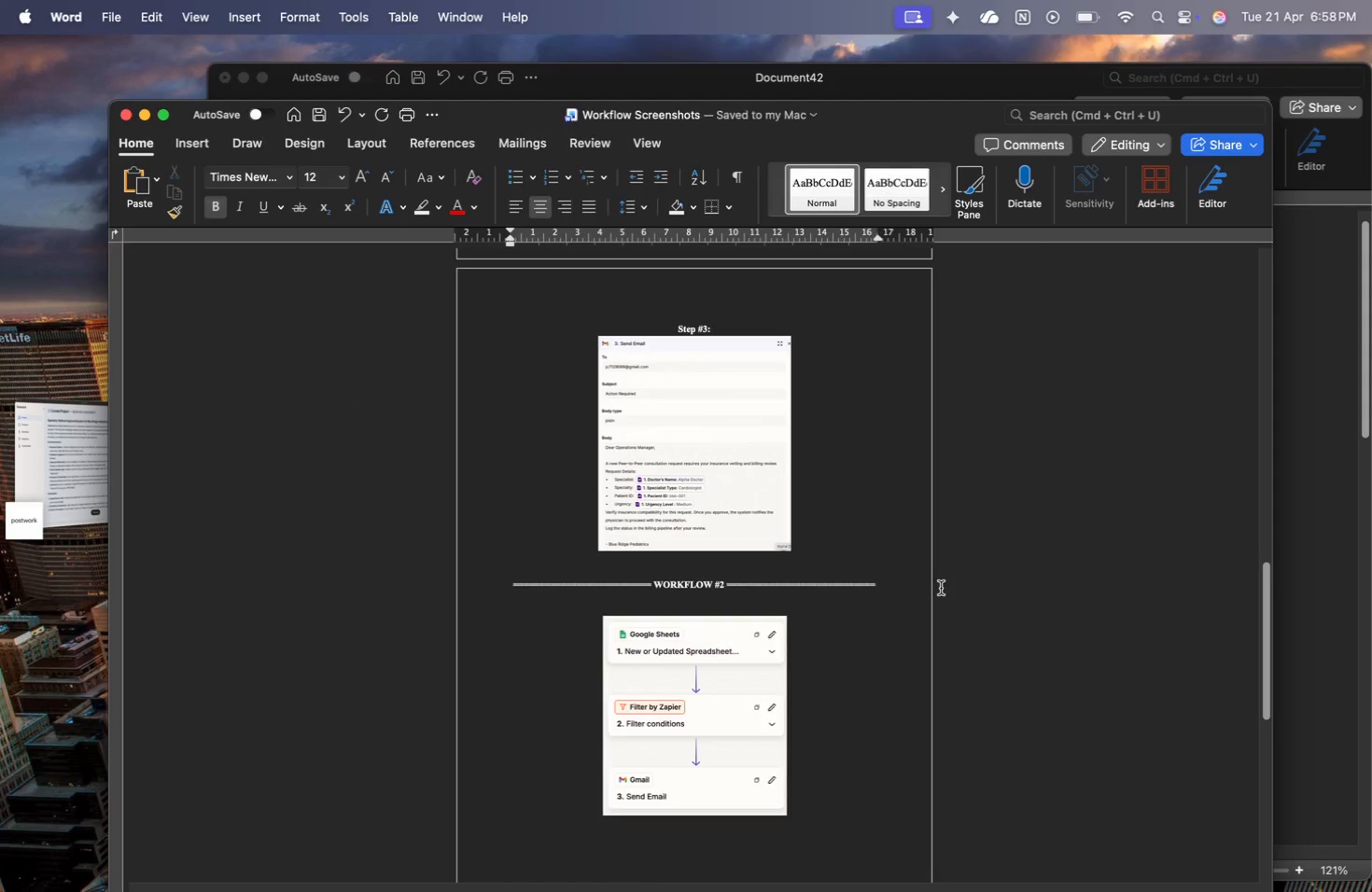 
key(CapsLock)
 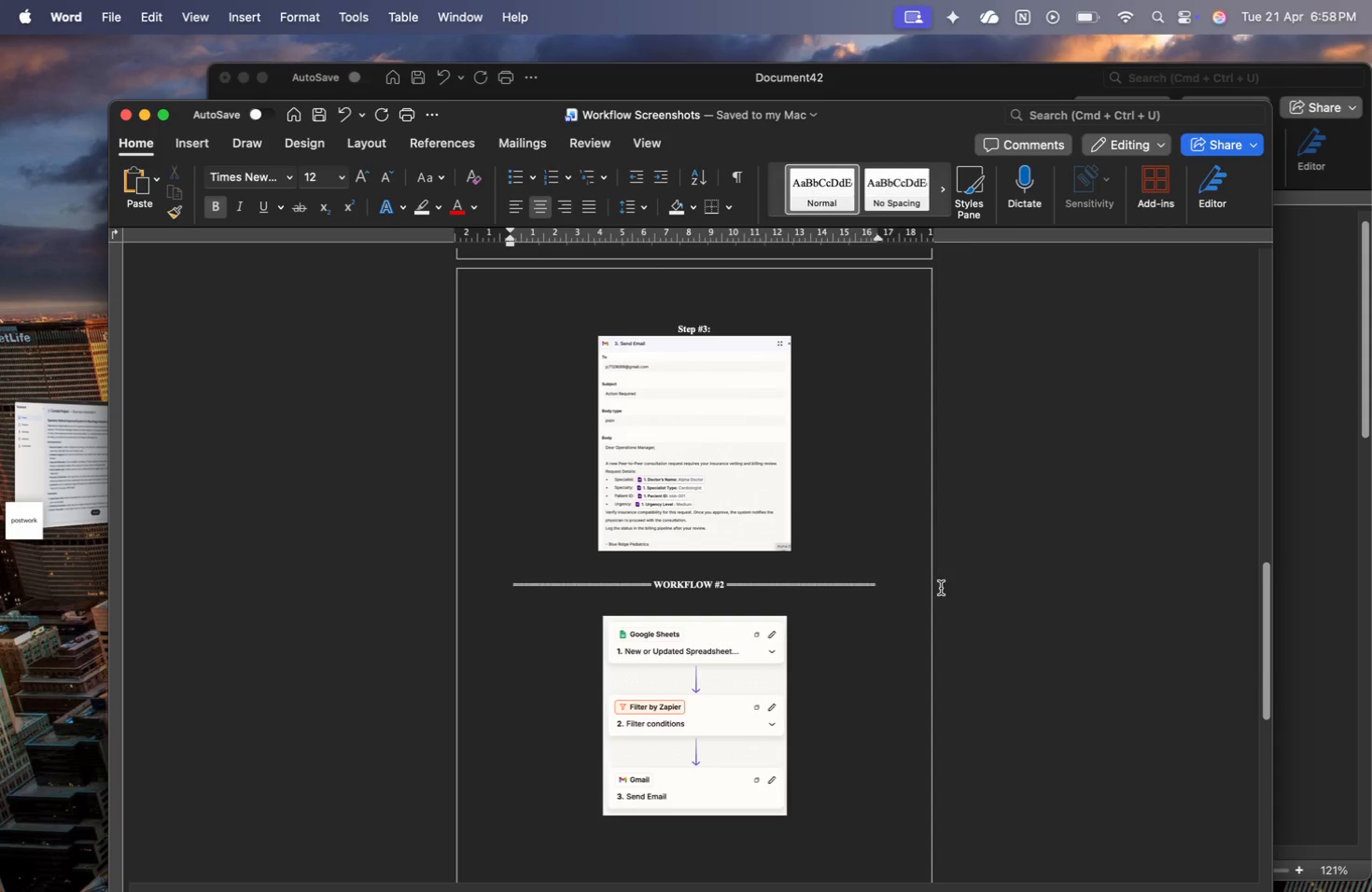 
key(Meta+Shift+S)
 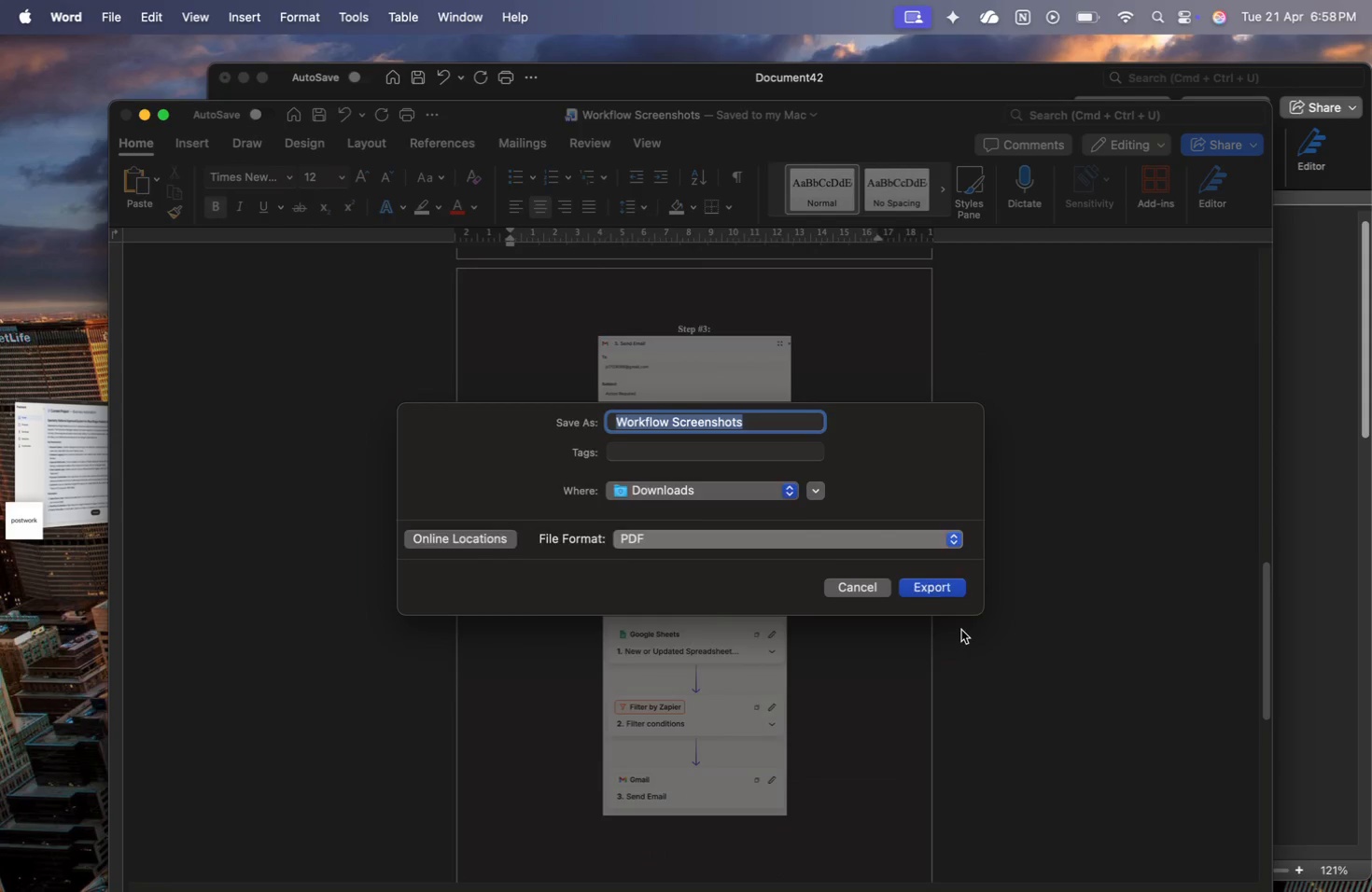 
left_click([946, 616])
 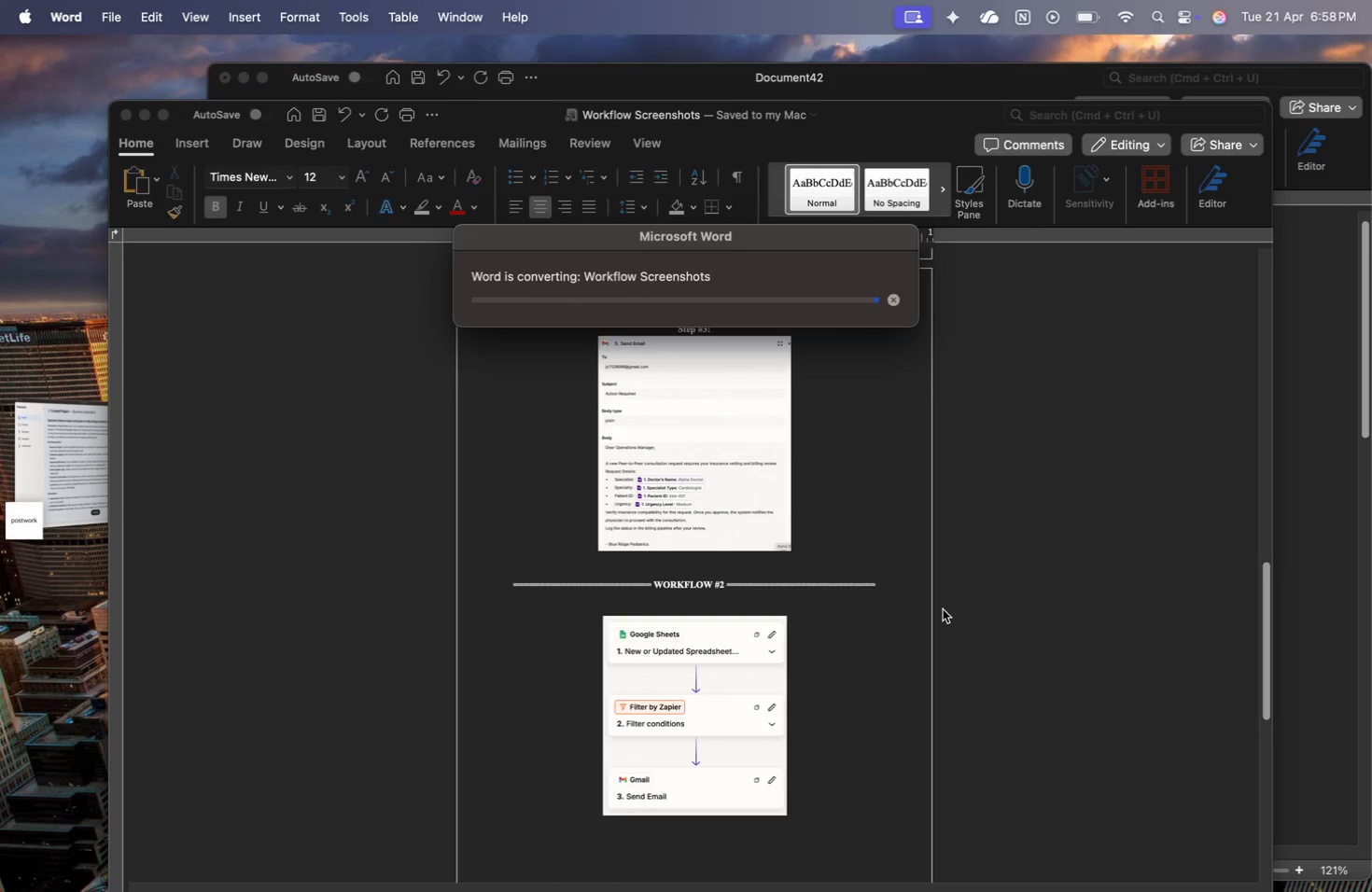 
wait(9.39)
 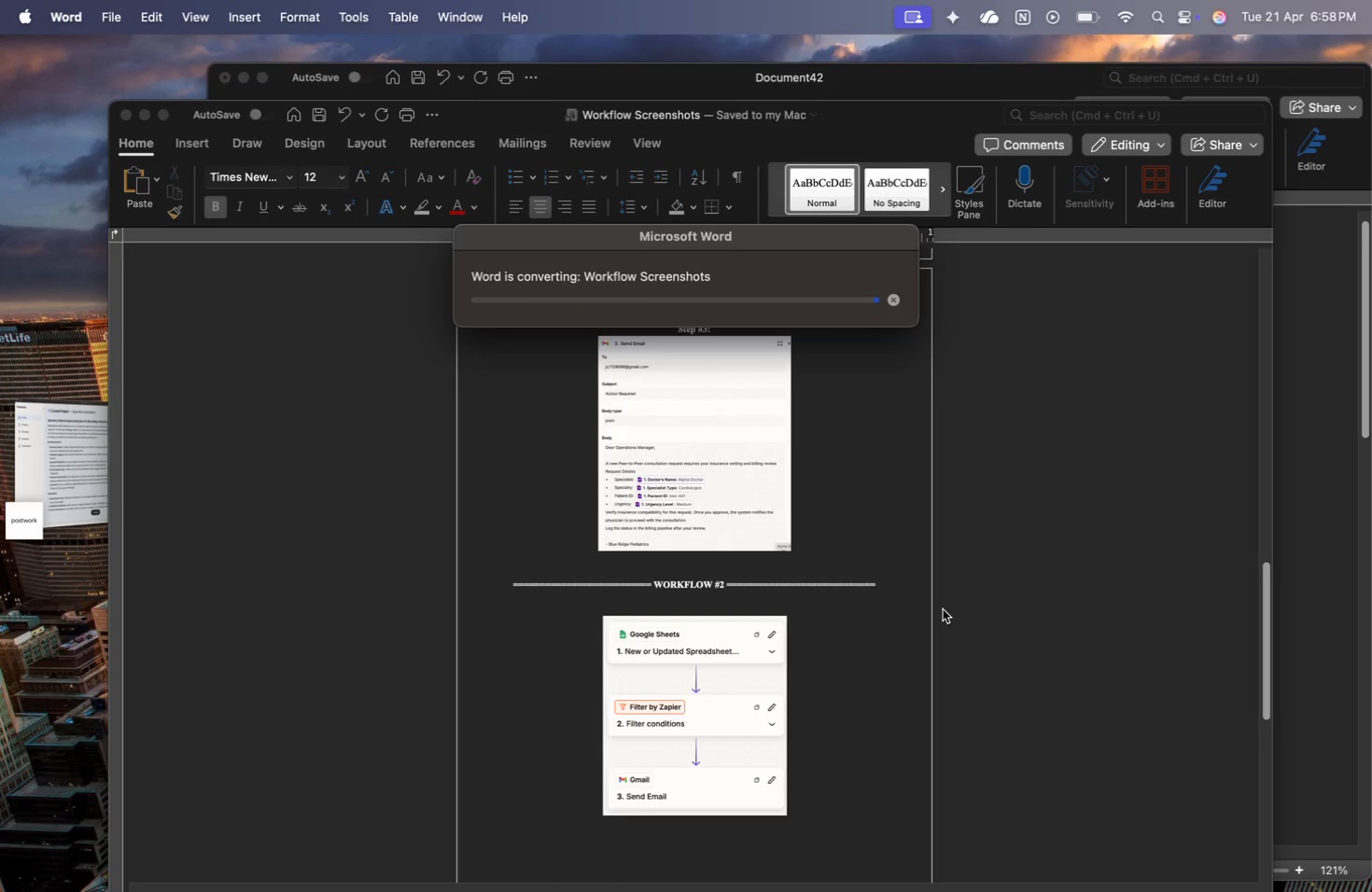 
left_click([123, 111])
 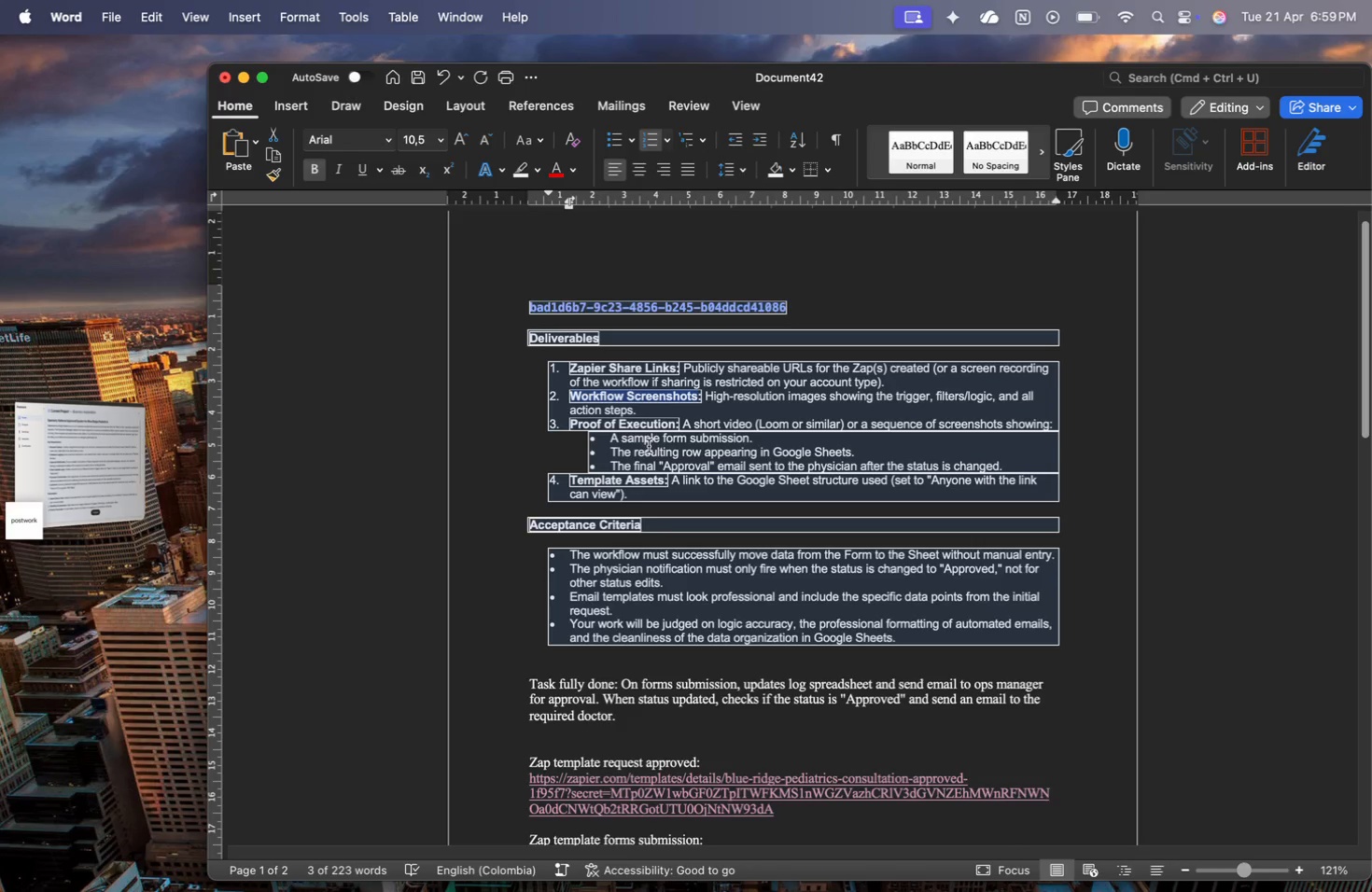 
wait(10.41)
 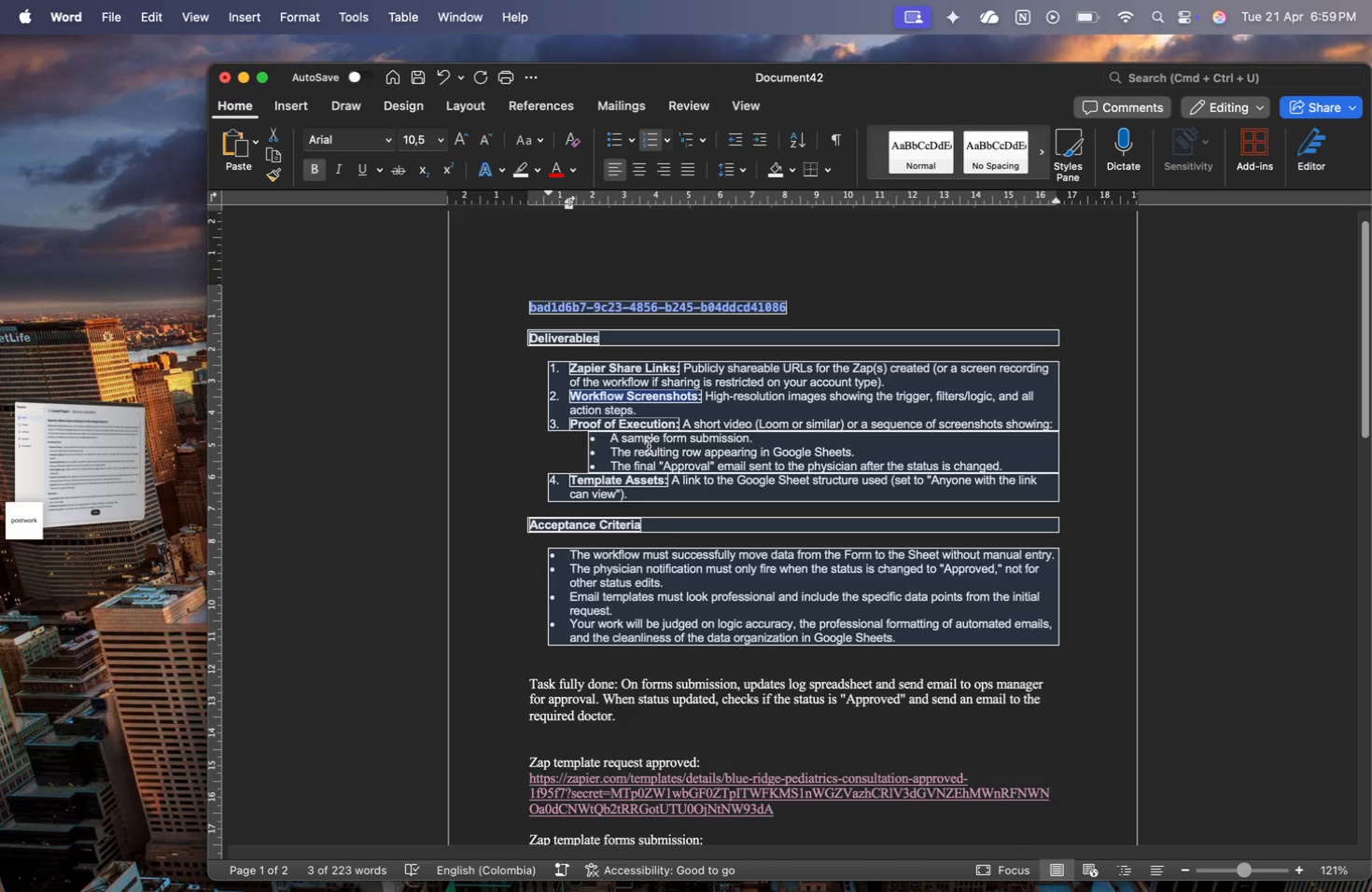 
left_click([978, 53])
 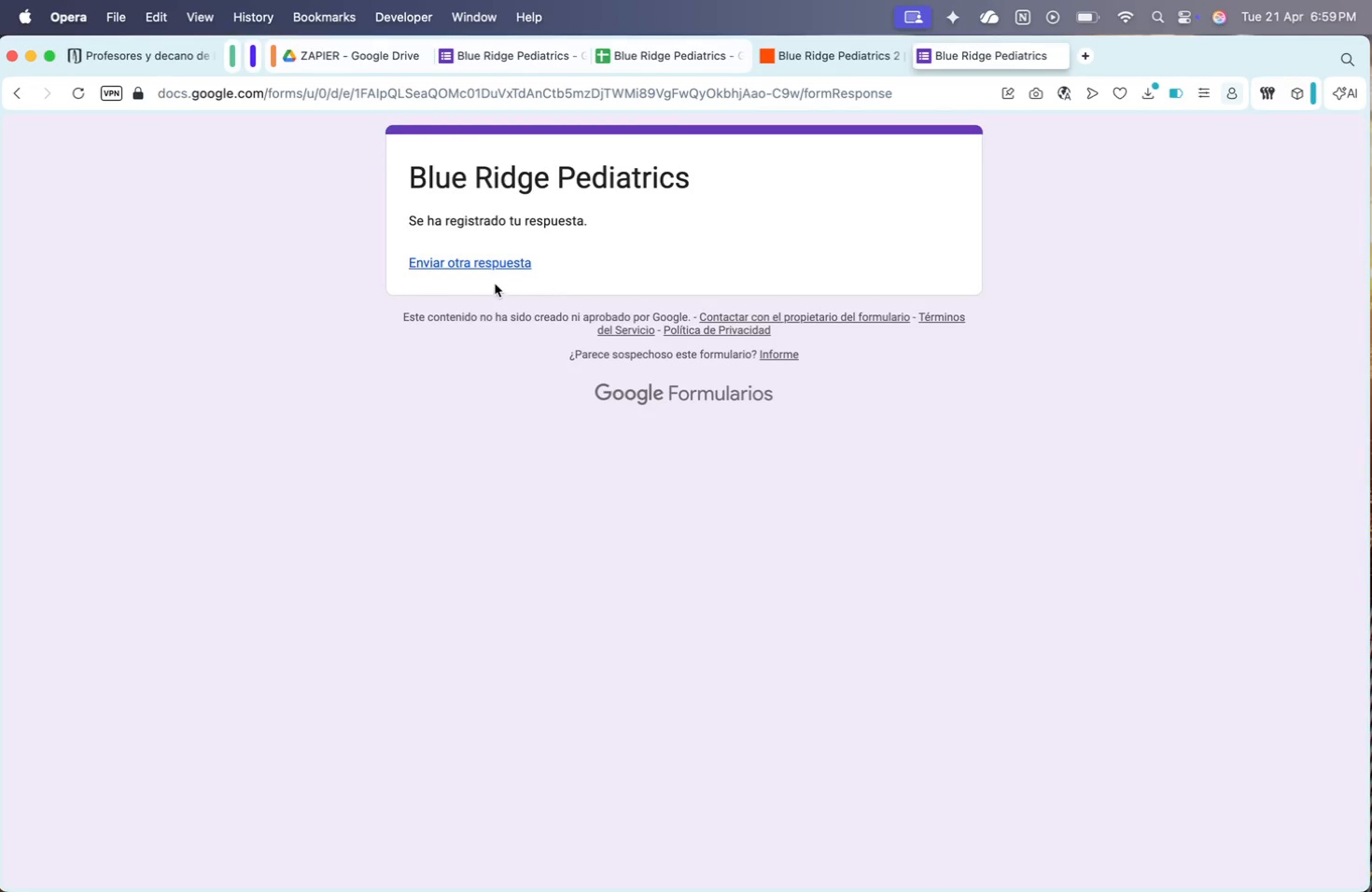 
left_click([491, 260])
 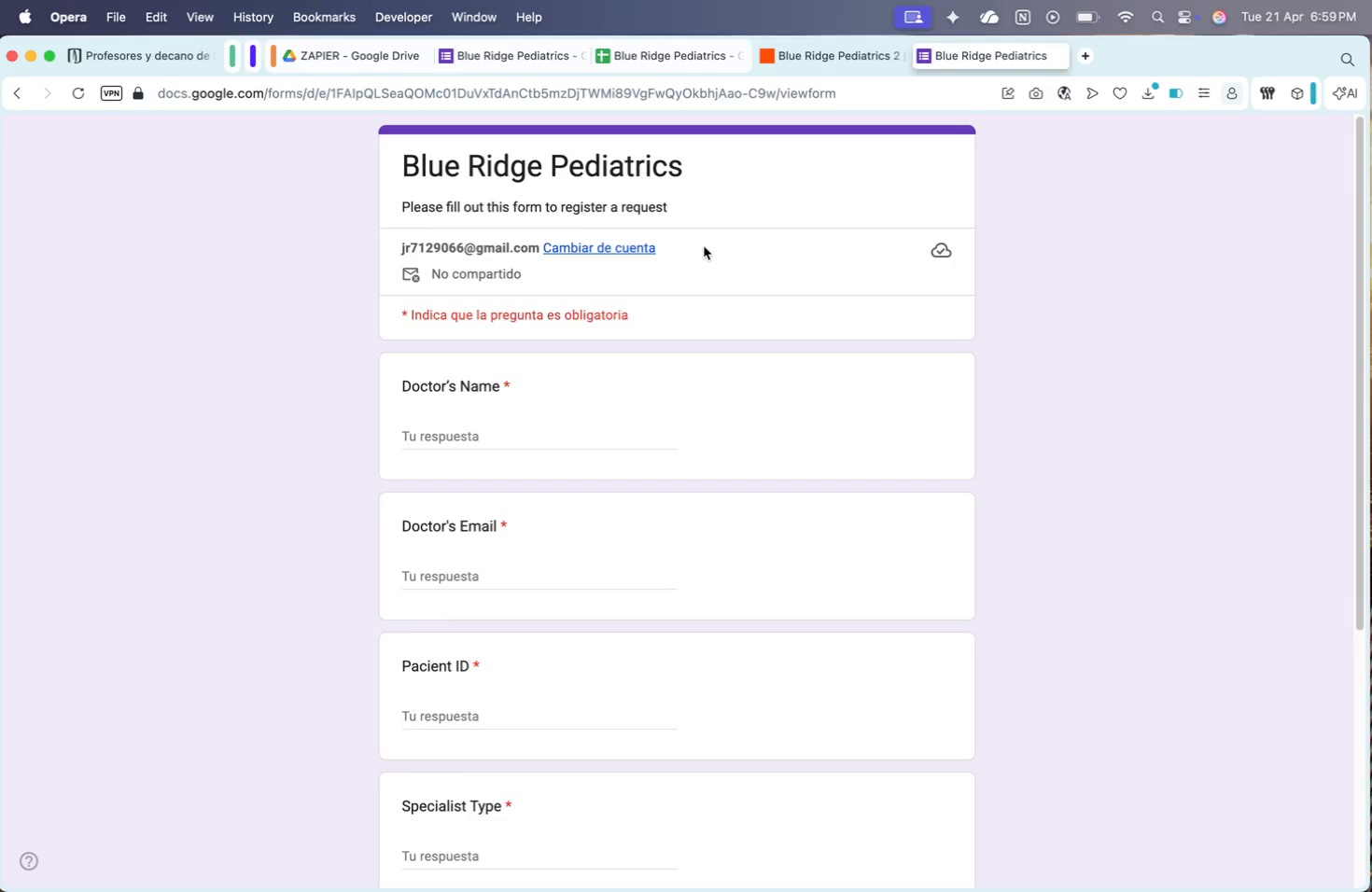 
wait(29.5)
 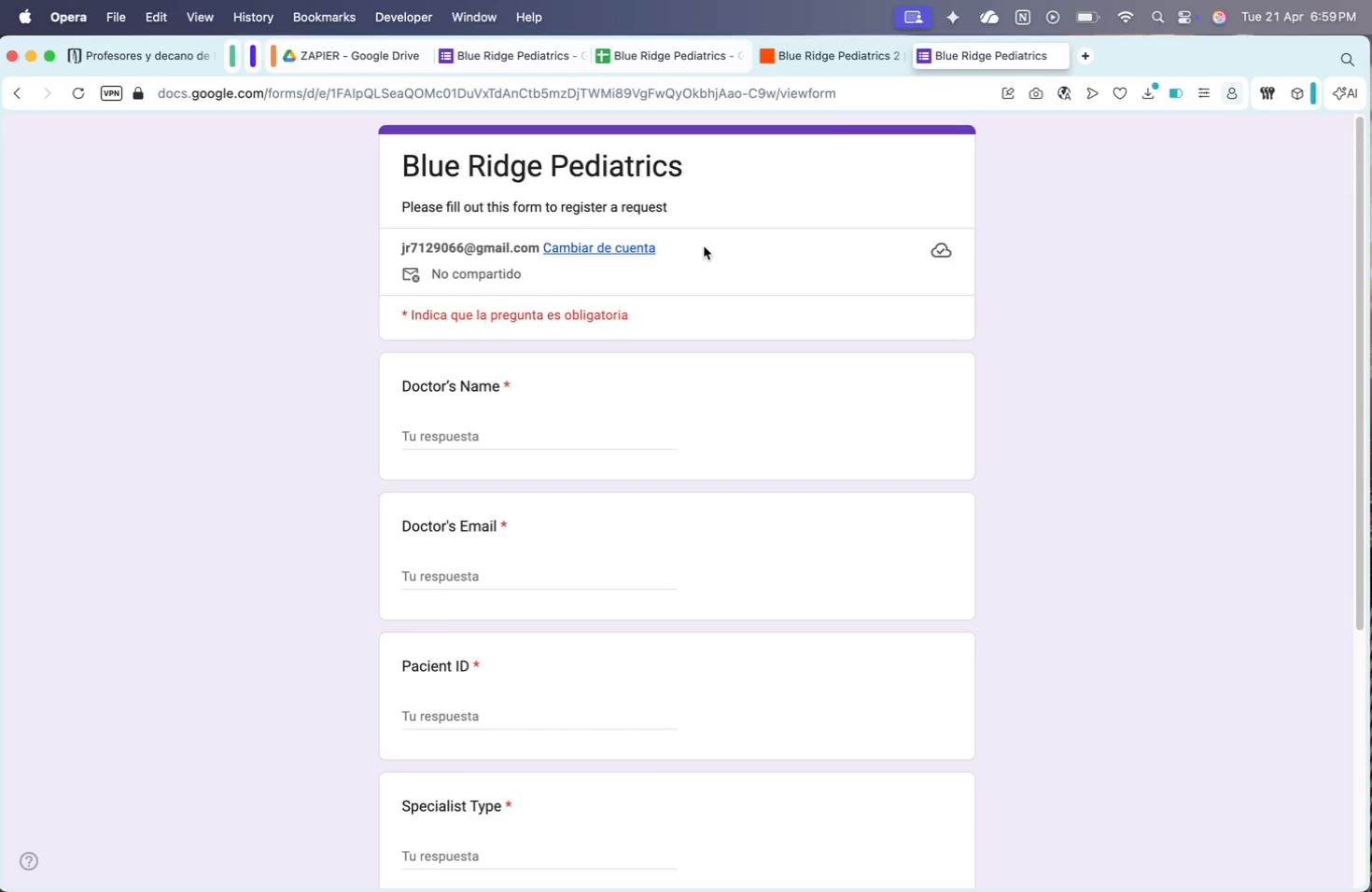 
left_click([91, 473])